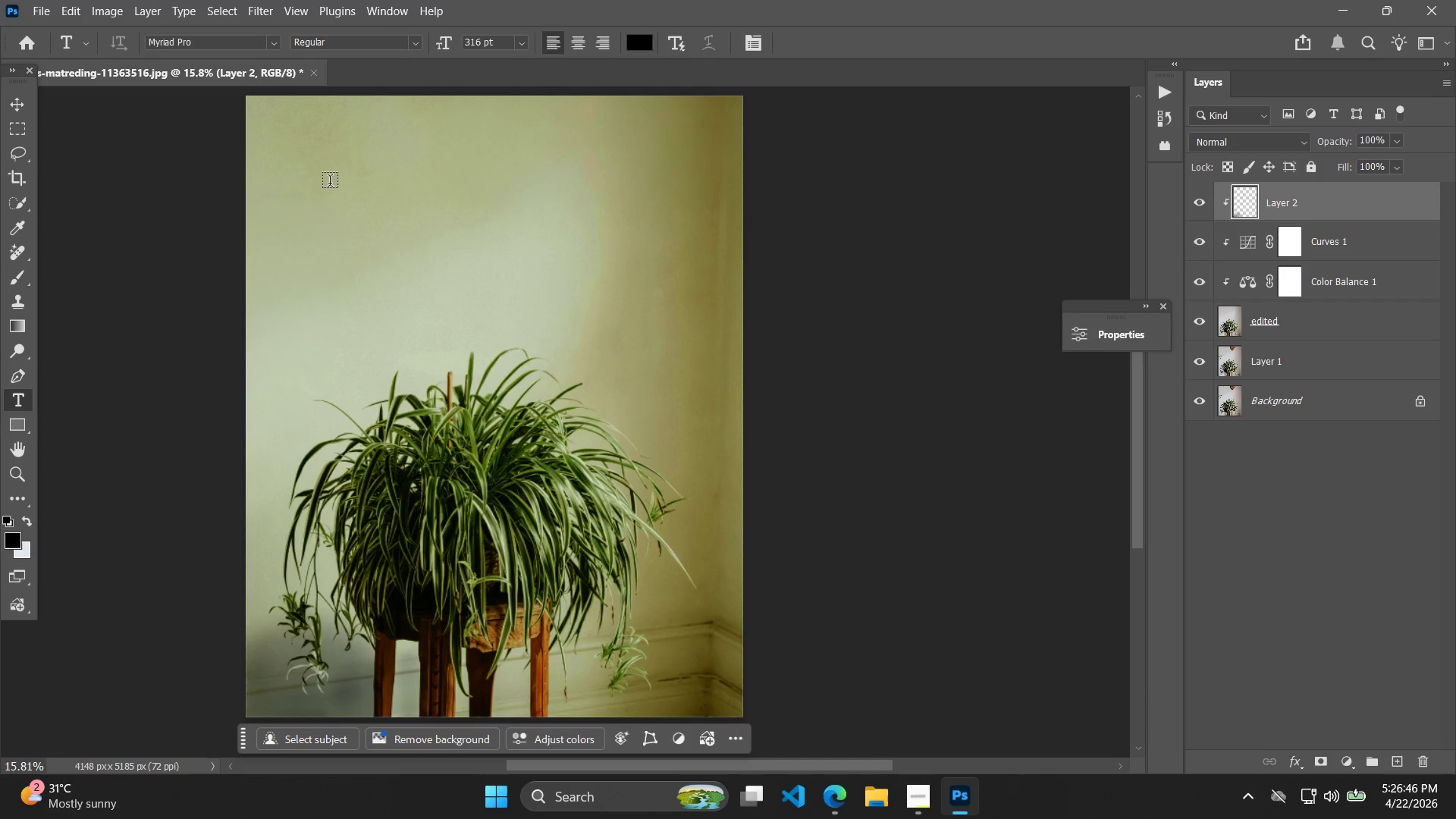 
left_click_drag(start_coordinate=[293, 167], to_coordinate=[696, 358])
 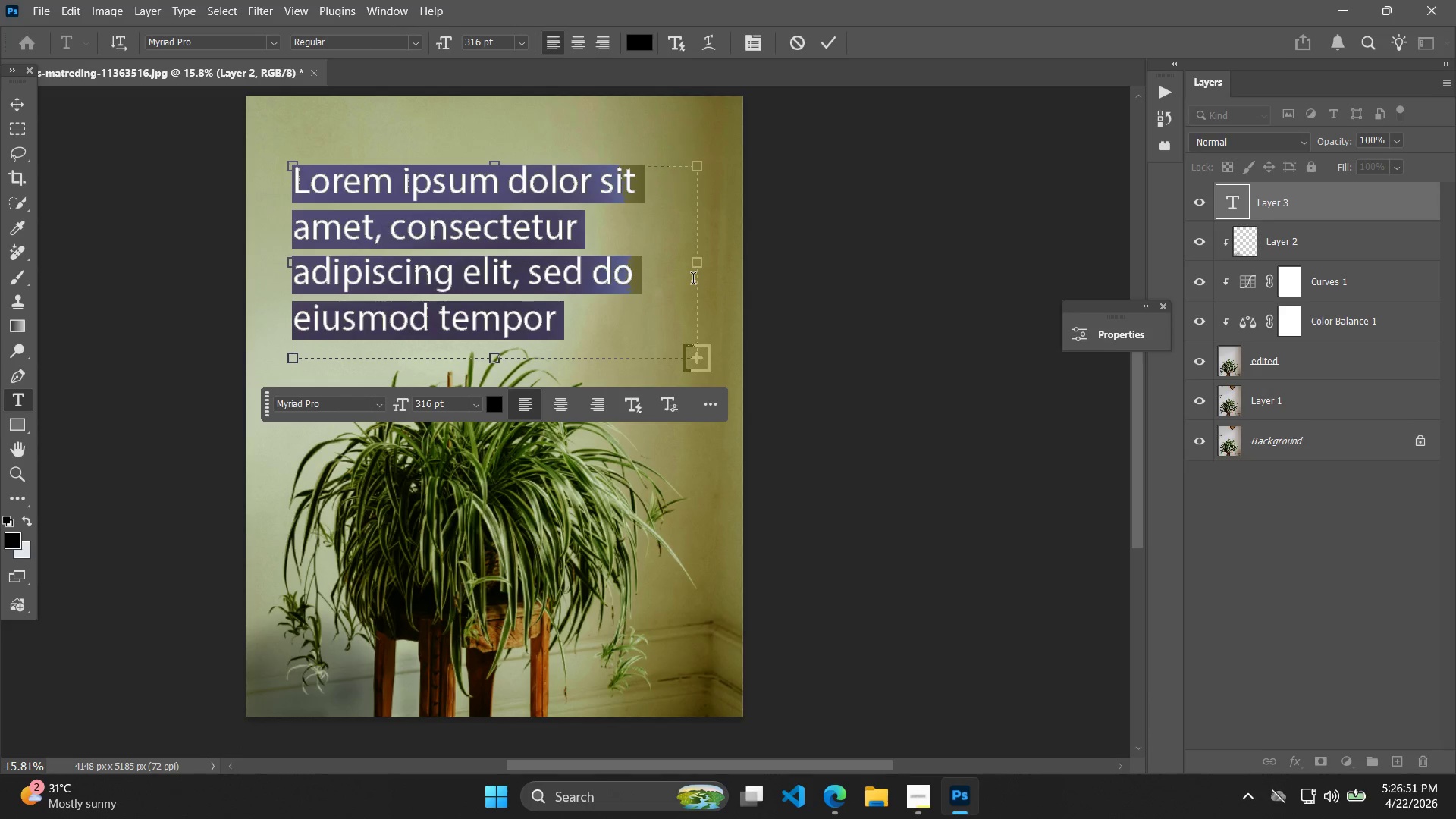 
wait(6.16)
 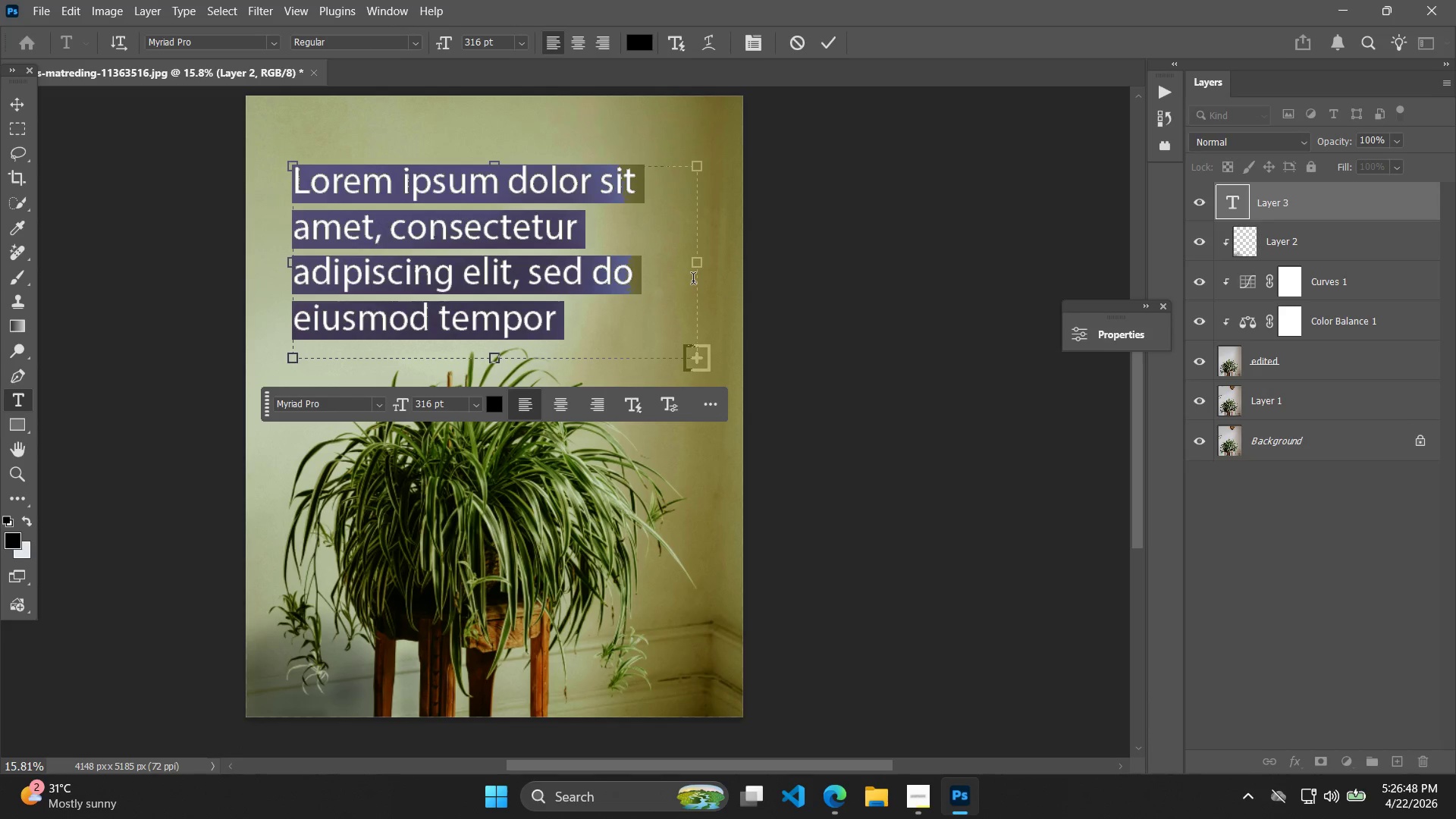 
type(let)
key(Backspace)
key(Backspace)
key(Backspace)
key(Backspace)
type(le)
key(Backspace)
type(ET IT GO)
key(Backspace)
type(WO)
key(Backspace)
key(Backspace)
type(EOW)
key(Backspace)
key(Backspace)
key(Backspace)
key(Backspace)
type(RO)
key(Backspace)
key(Backspace)
type(GROW)
 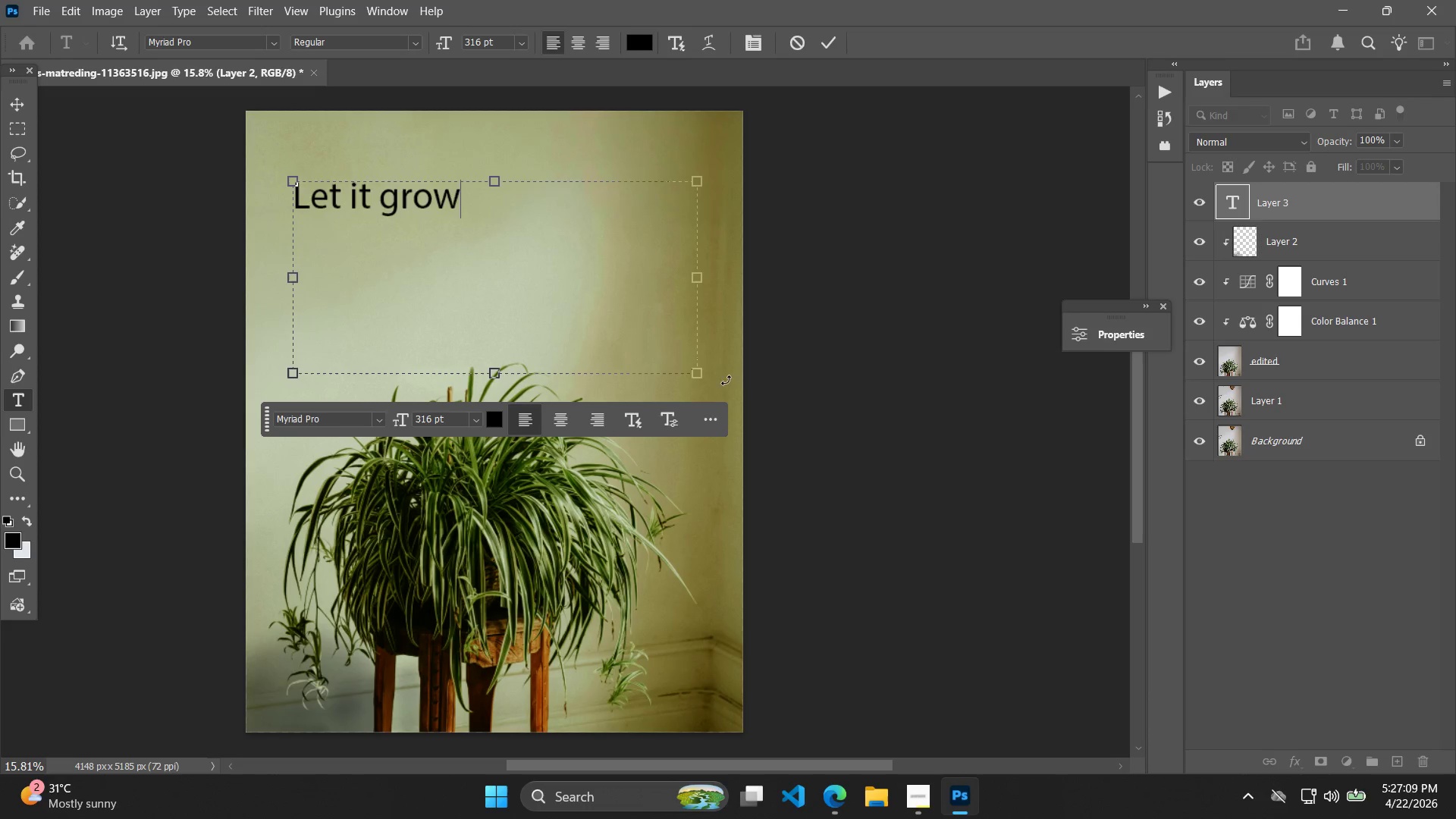 
hold_key(key=CapsLock, duration=0.39)
 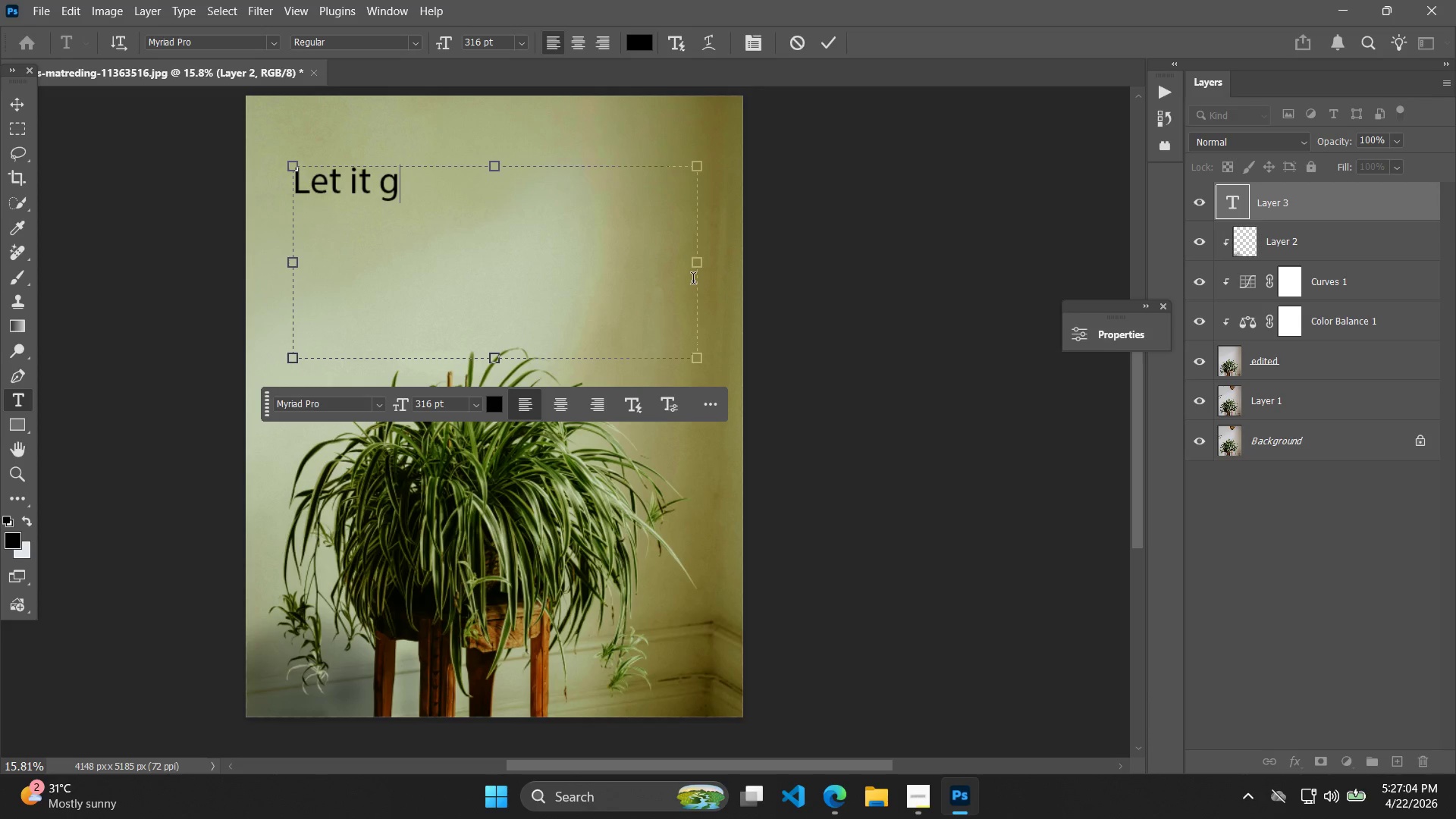 
scroll: coordinate [693, 281], scroll_direction: up, amount: 1.0